 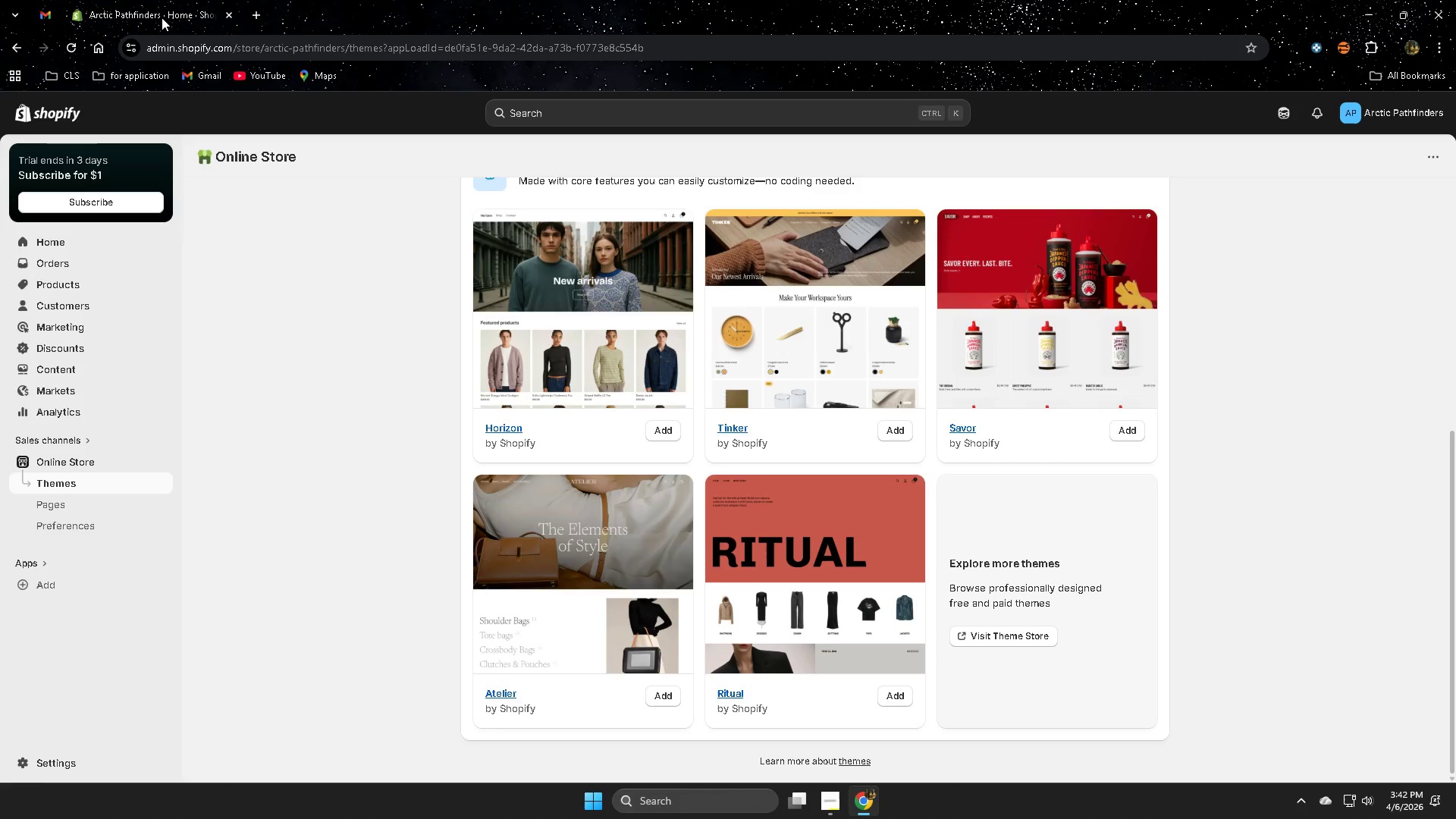 
scroll: coordinate [1075, 597], scroll_direction: down, amount: 4.0
 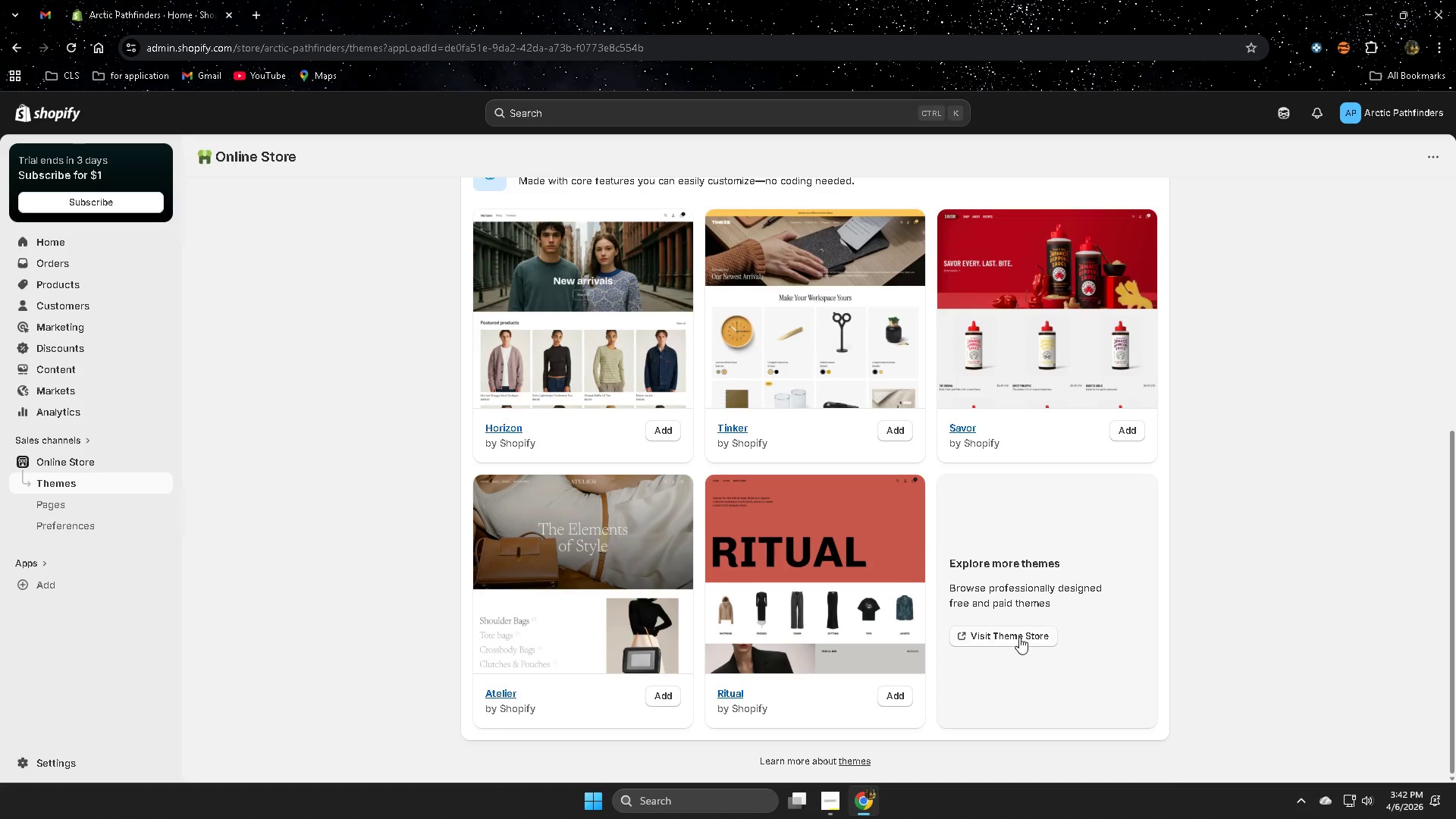 
left_click([1019, 637])
 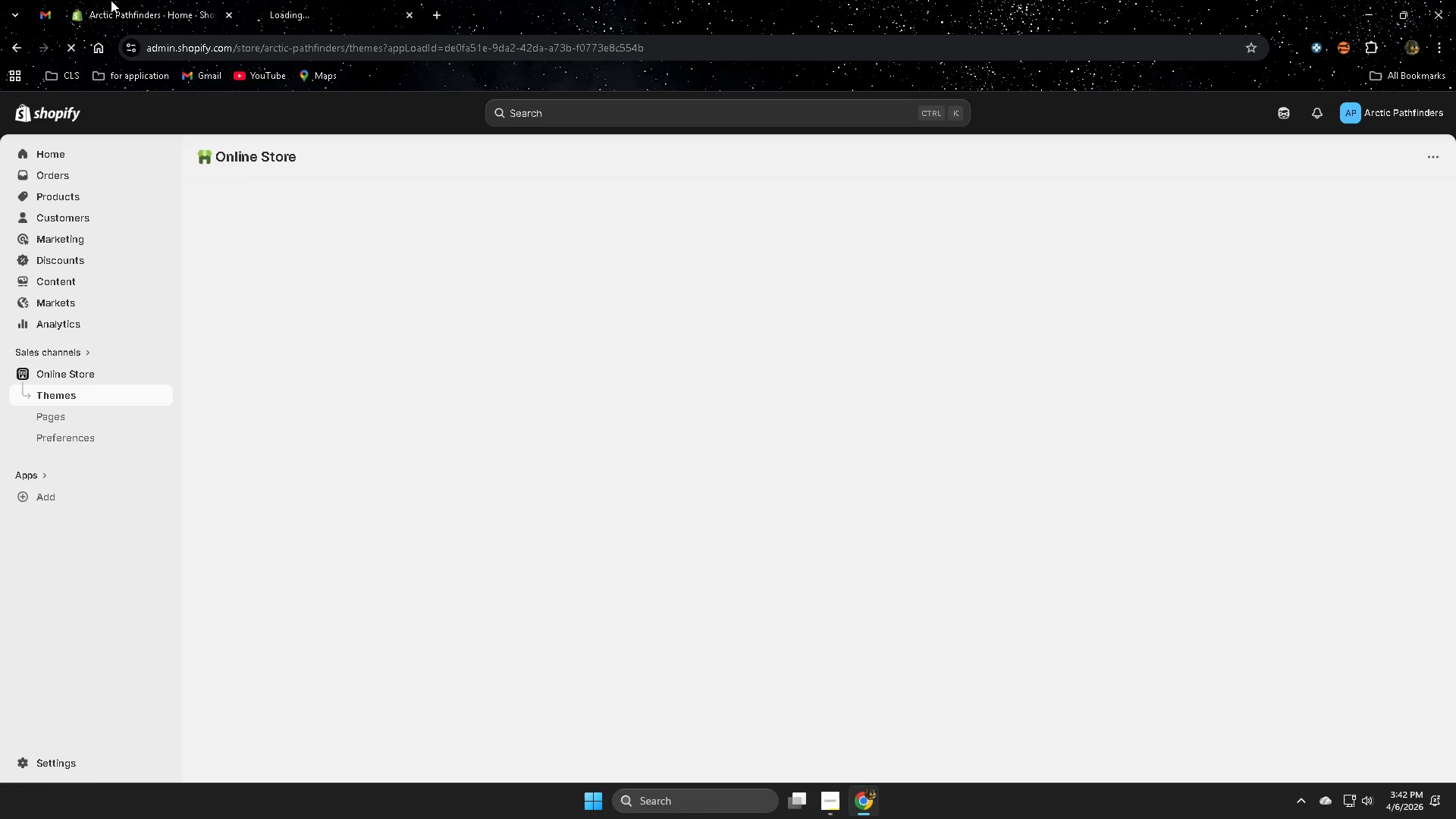 
double_click([292, 0])
 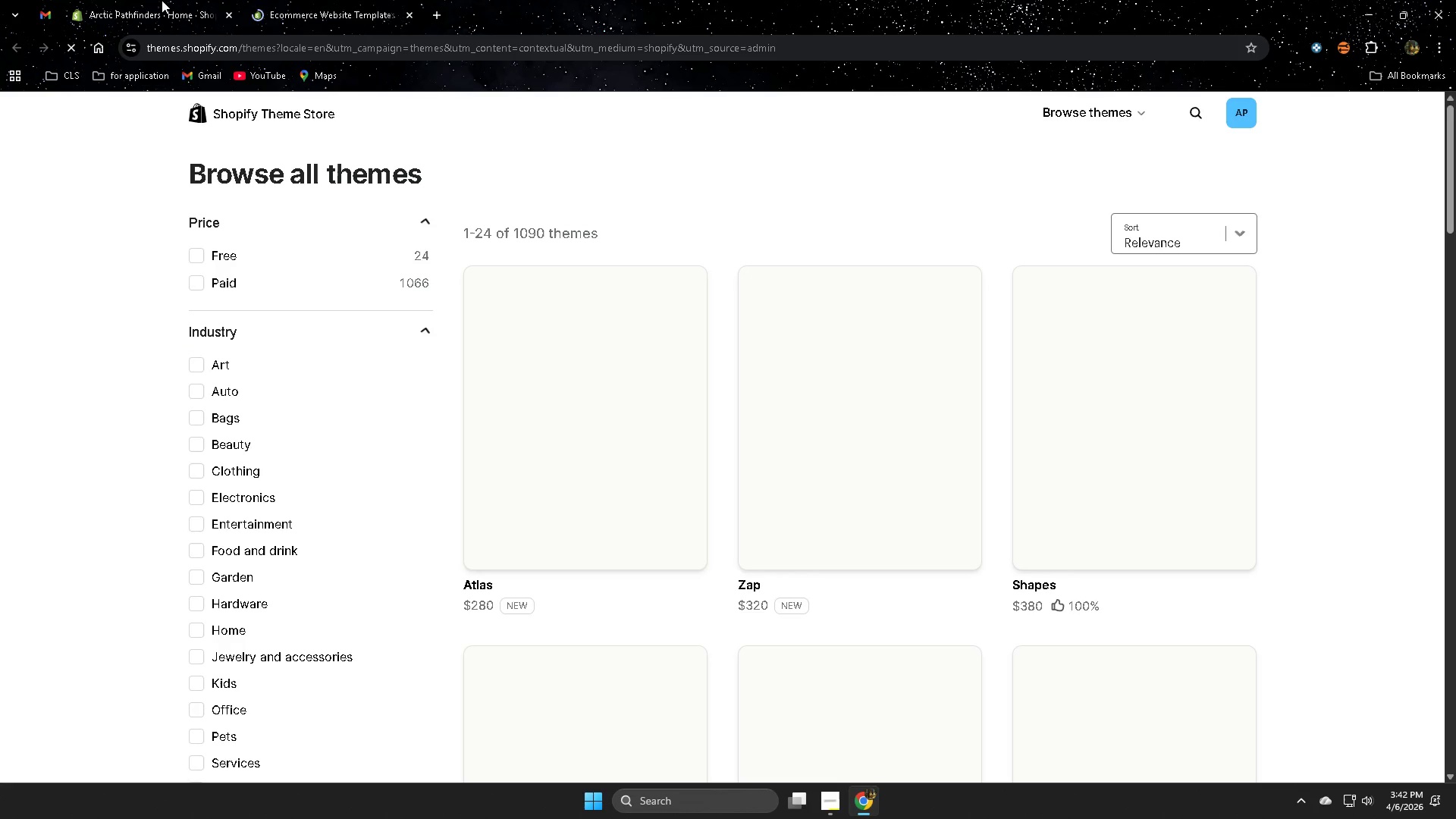 
left_click([162, 0])
 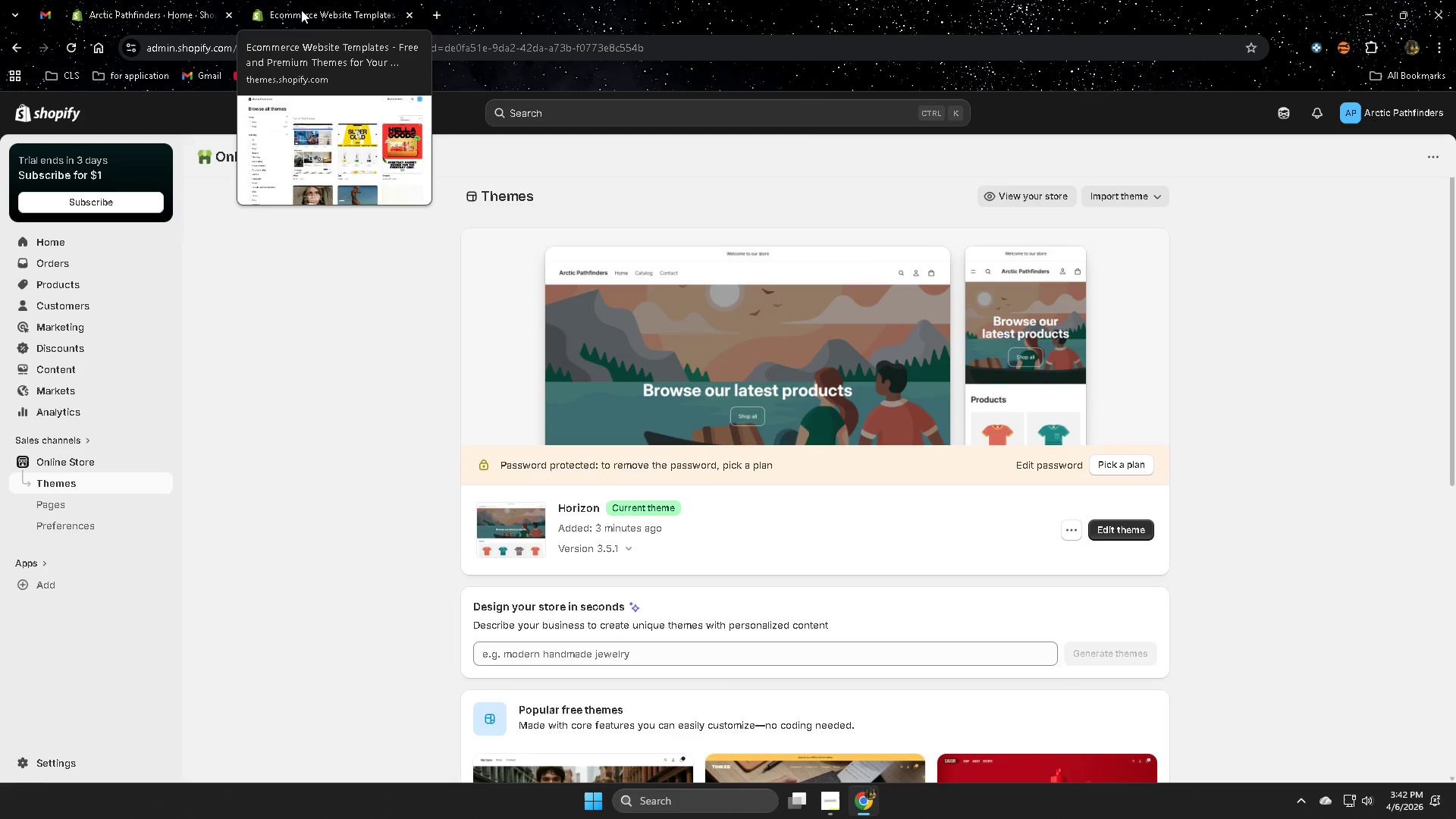 
left_click([301, 10])
 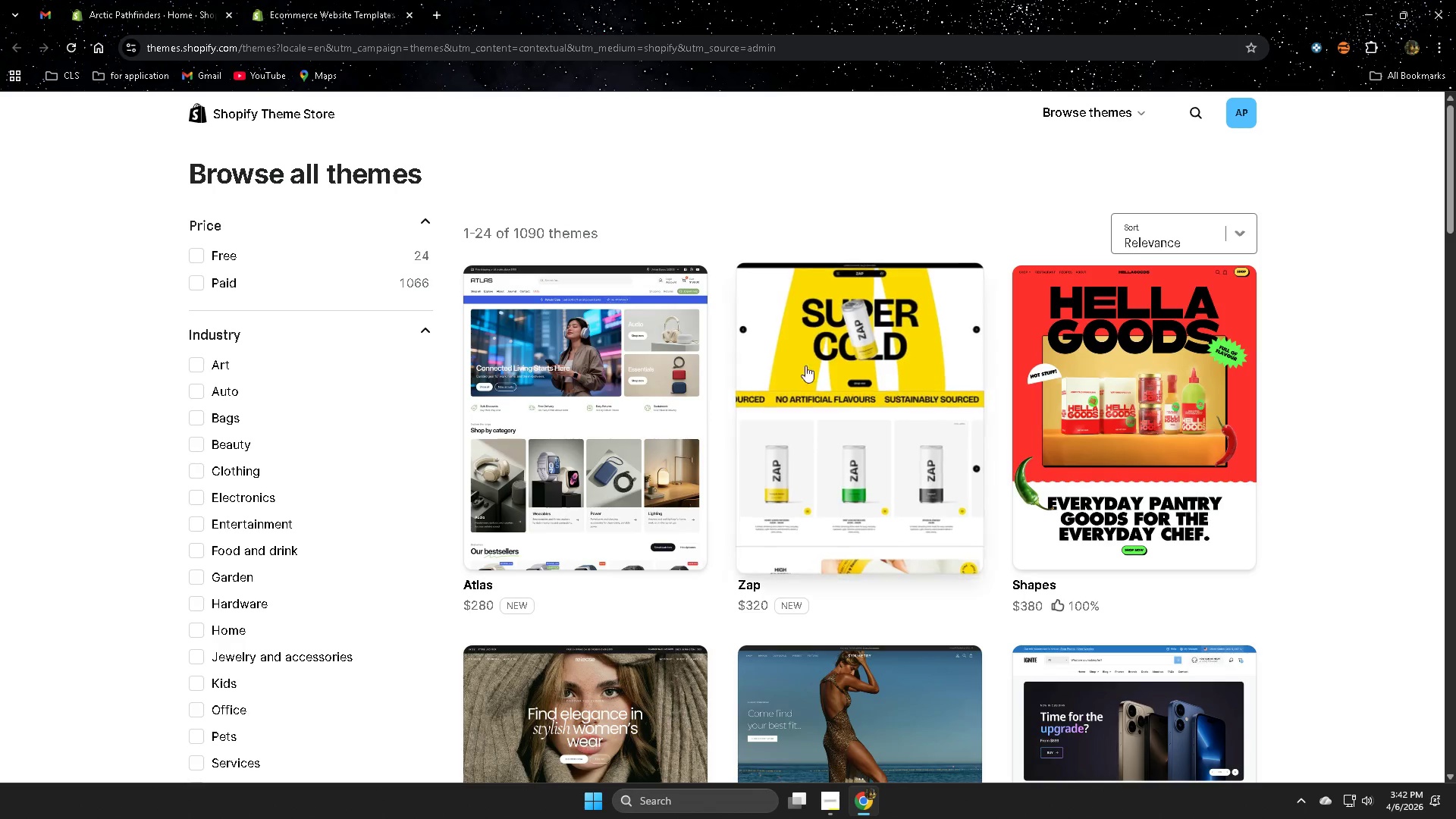 
scroll: coordinate [1236, 441], scroll_direction: down, amount: 4.0
 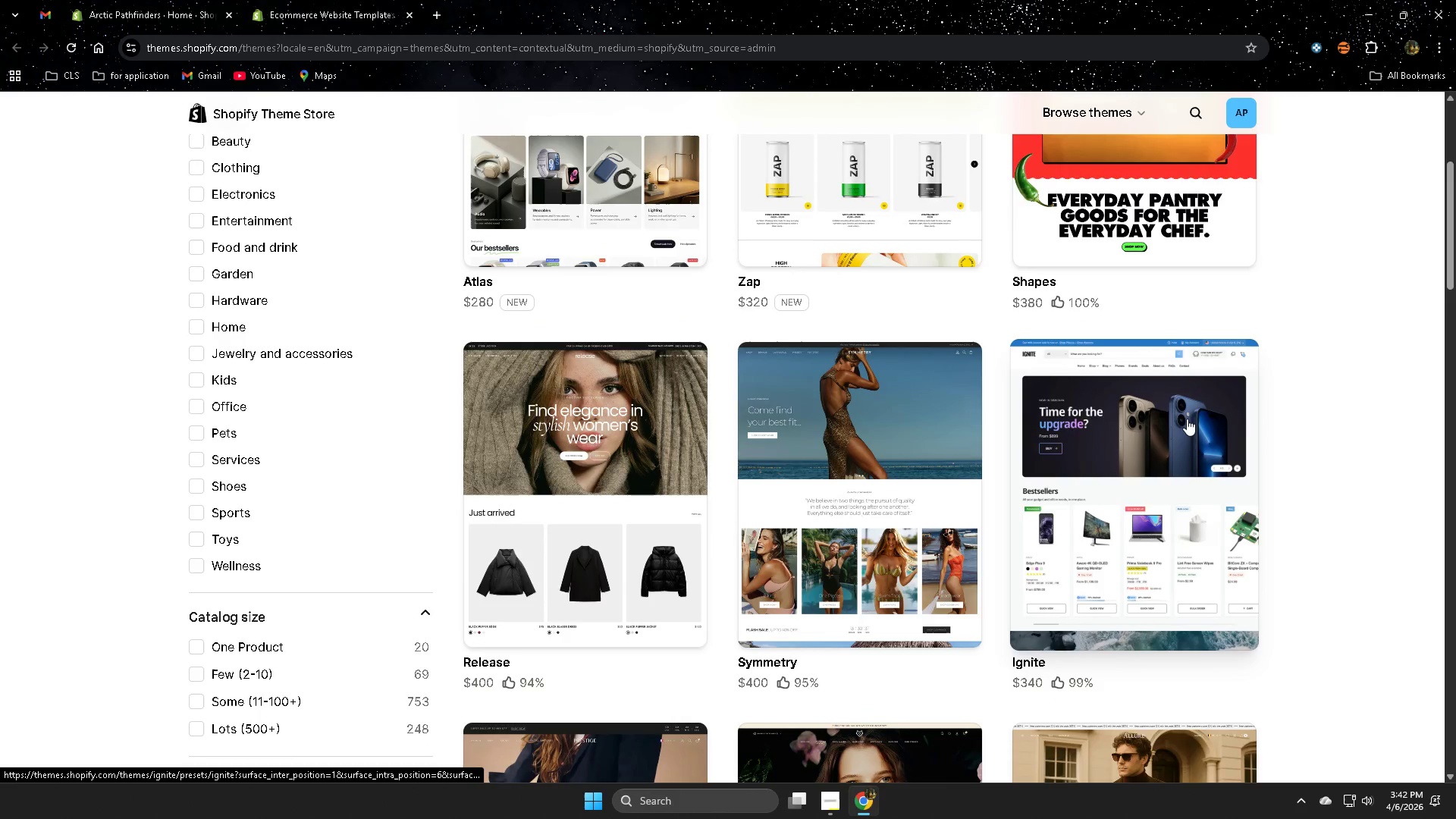 
scroll: coordinate [1209, 391], scroll_direction: up, amount: 4.0
 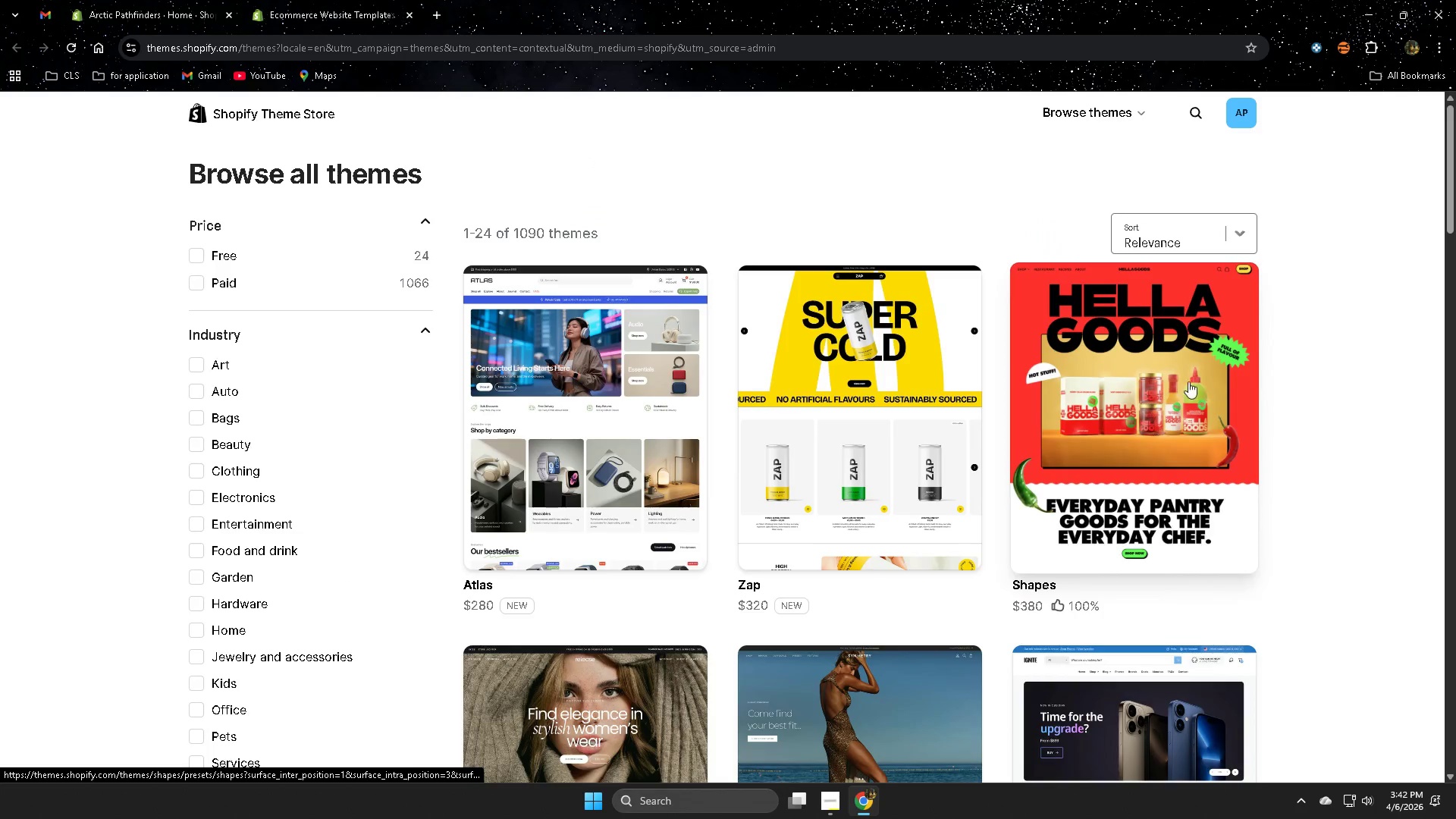 
scroll: coordinate [1103, 371], scroll_direction: down, amount: 6.0
 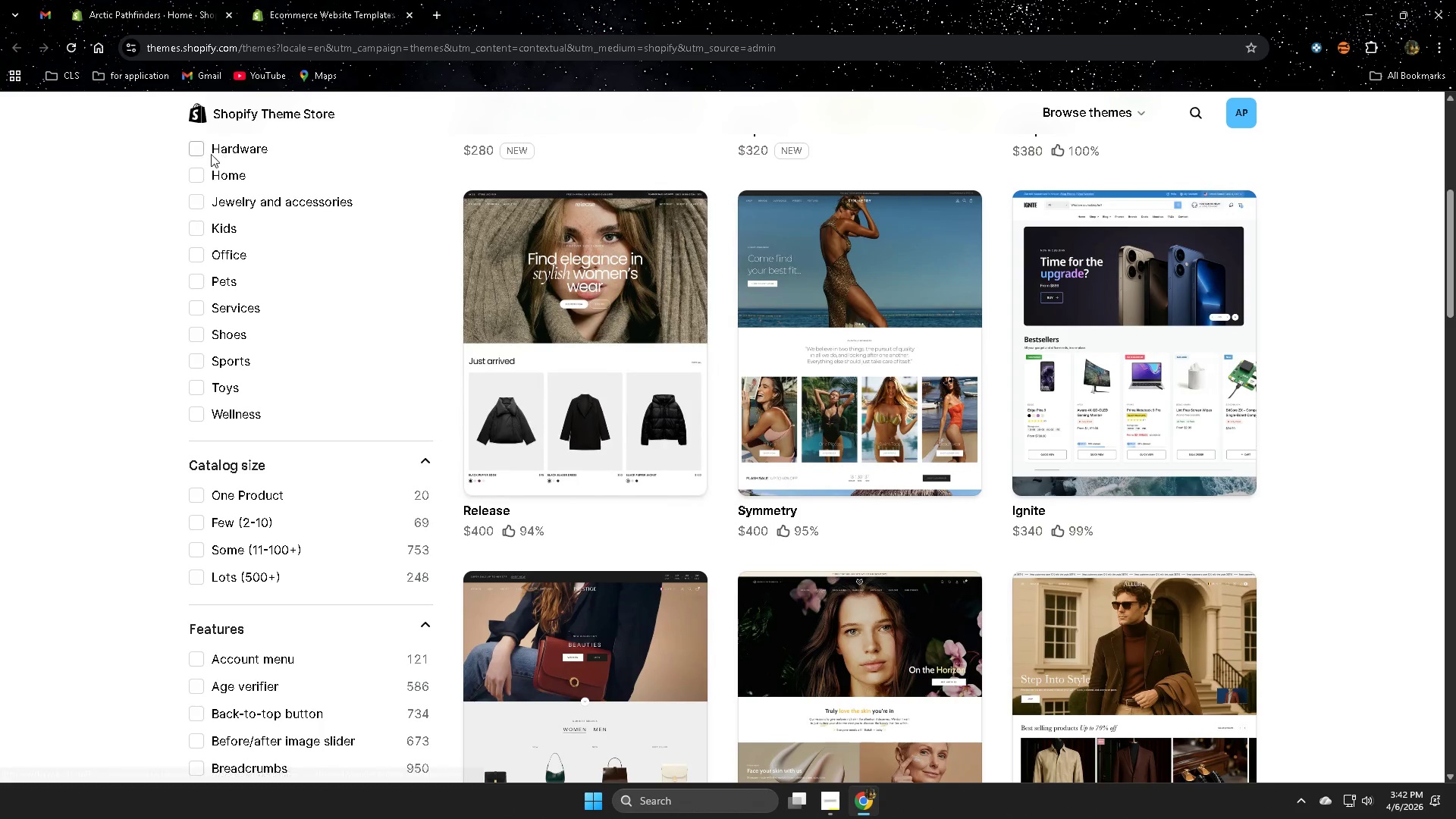 
scroll: coordinate [231, 204], scroll_direction: up, amount: 6.0
 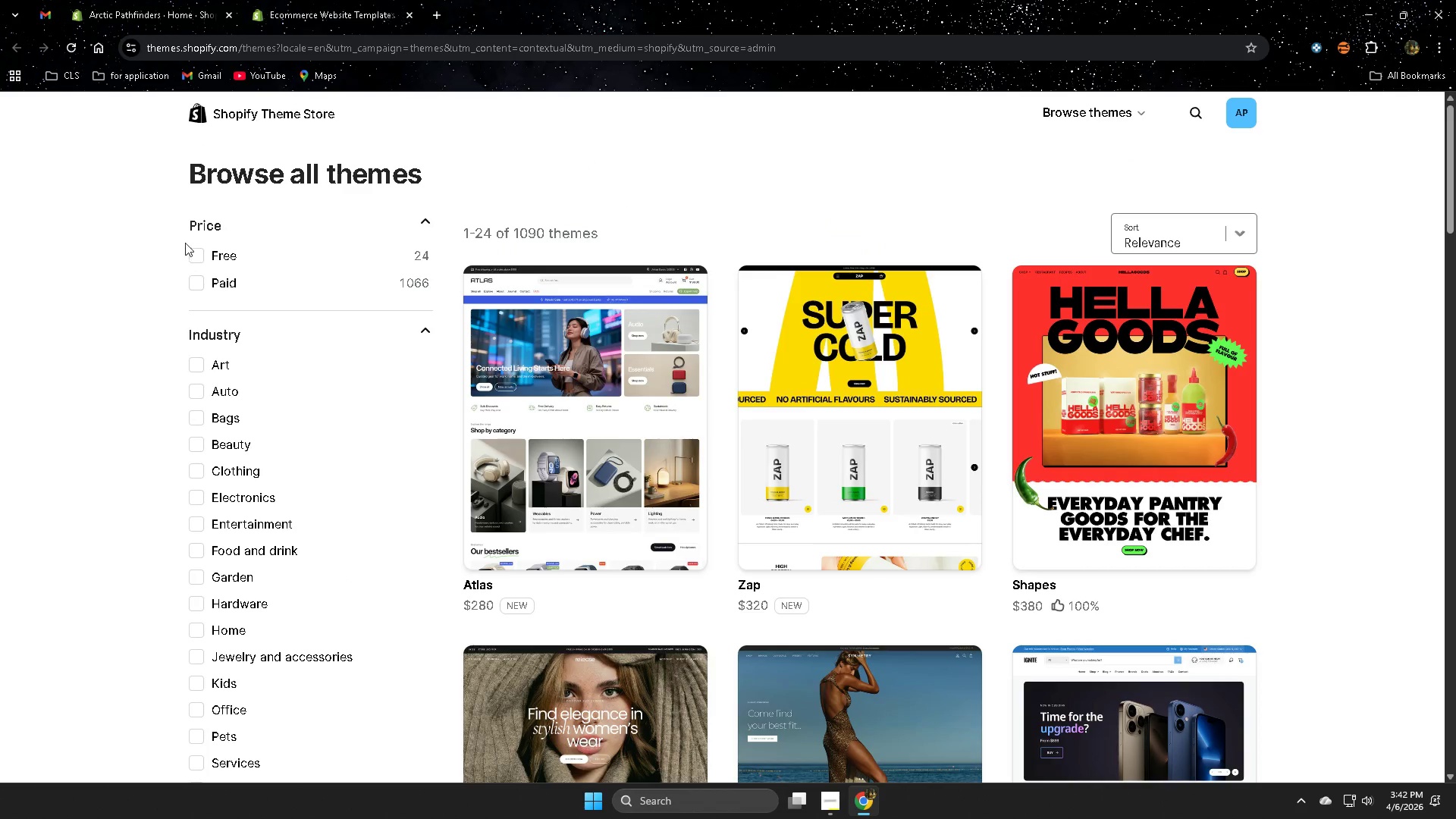 
left_click([197, 255])
 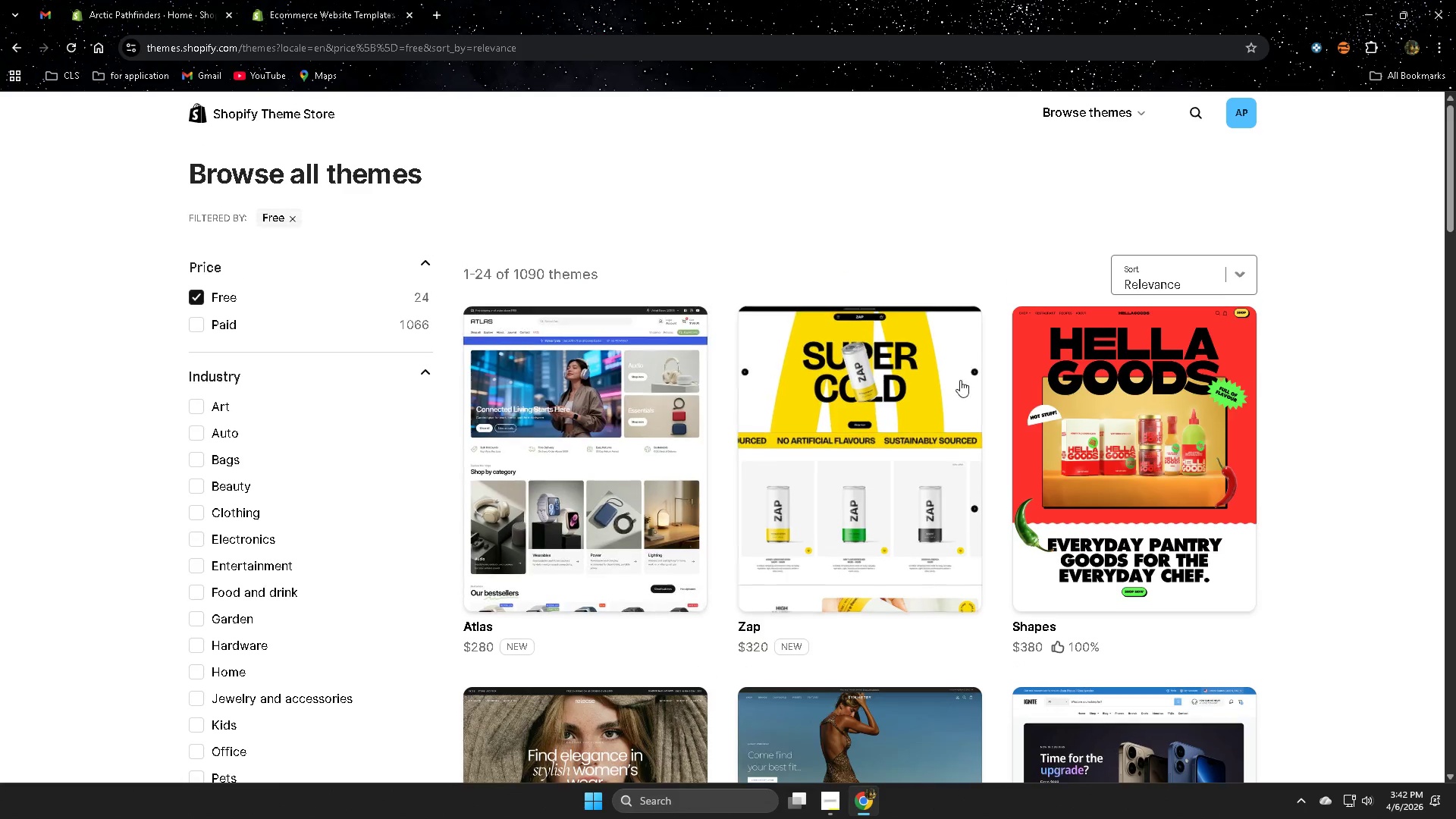 
scroll: coordinate [981, 380], scroll_direction: down, amount: 4.0
 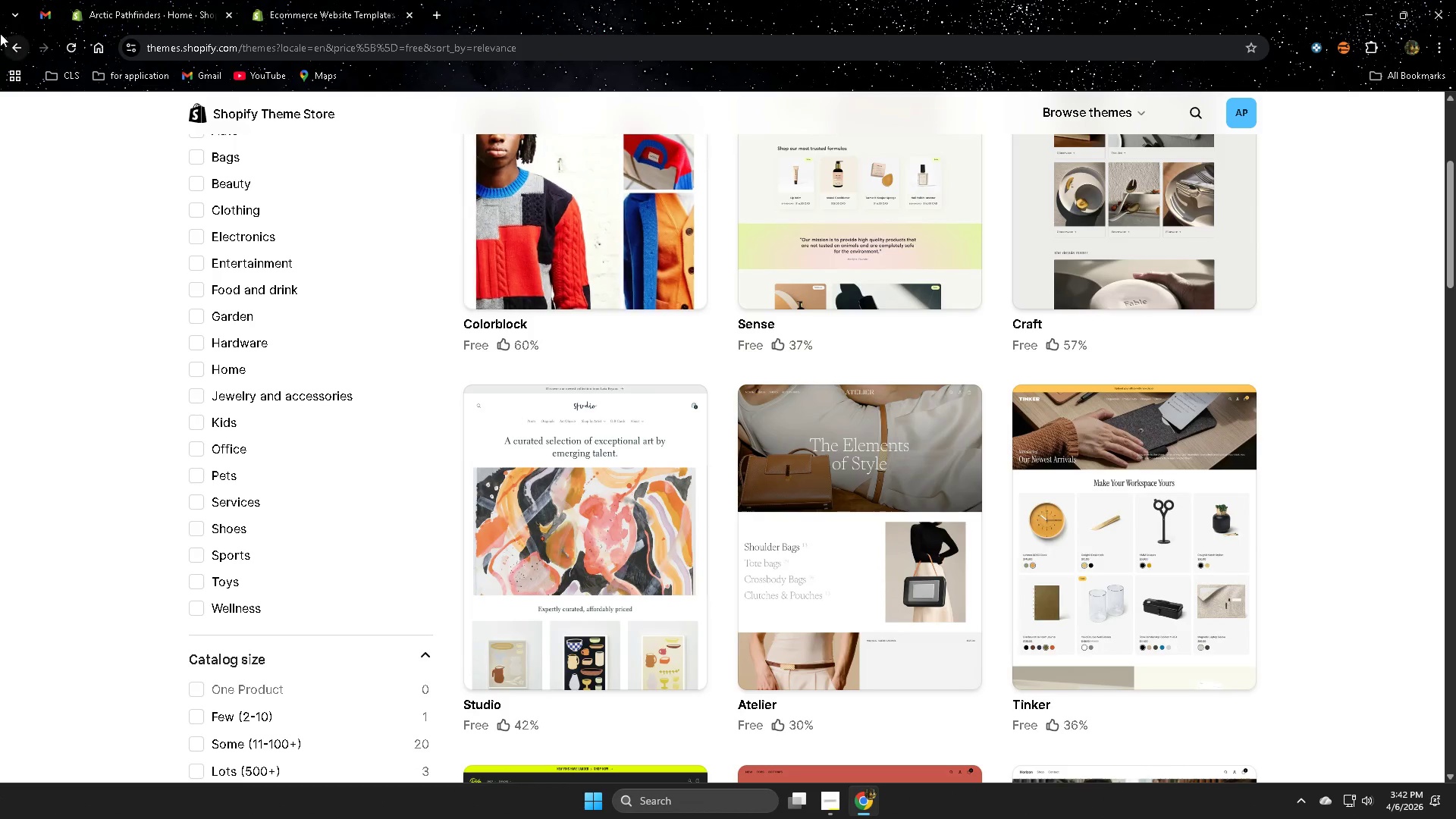 
left_click([124, 11])
 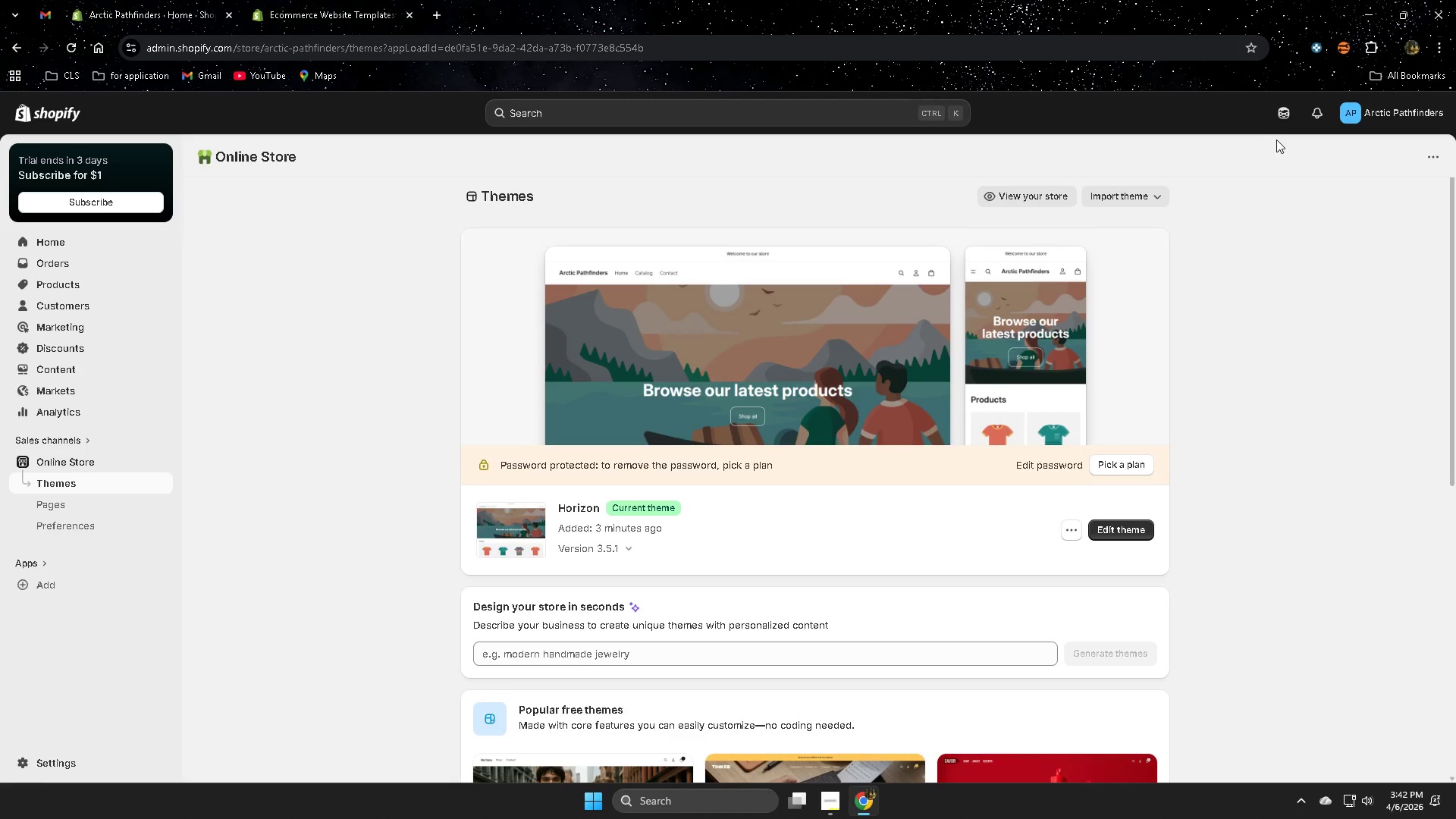 
scroll: coordinate [865, 544], scroll_direction: down, amount: 8.0
 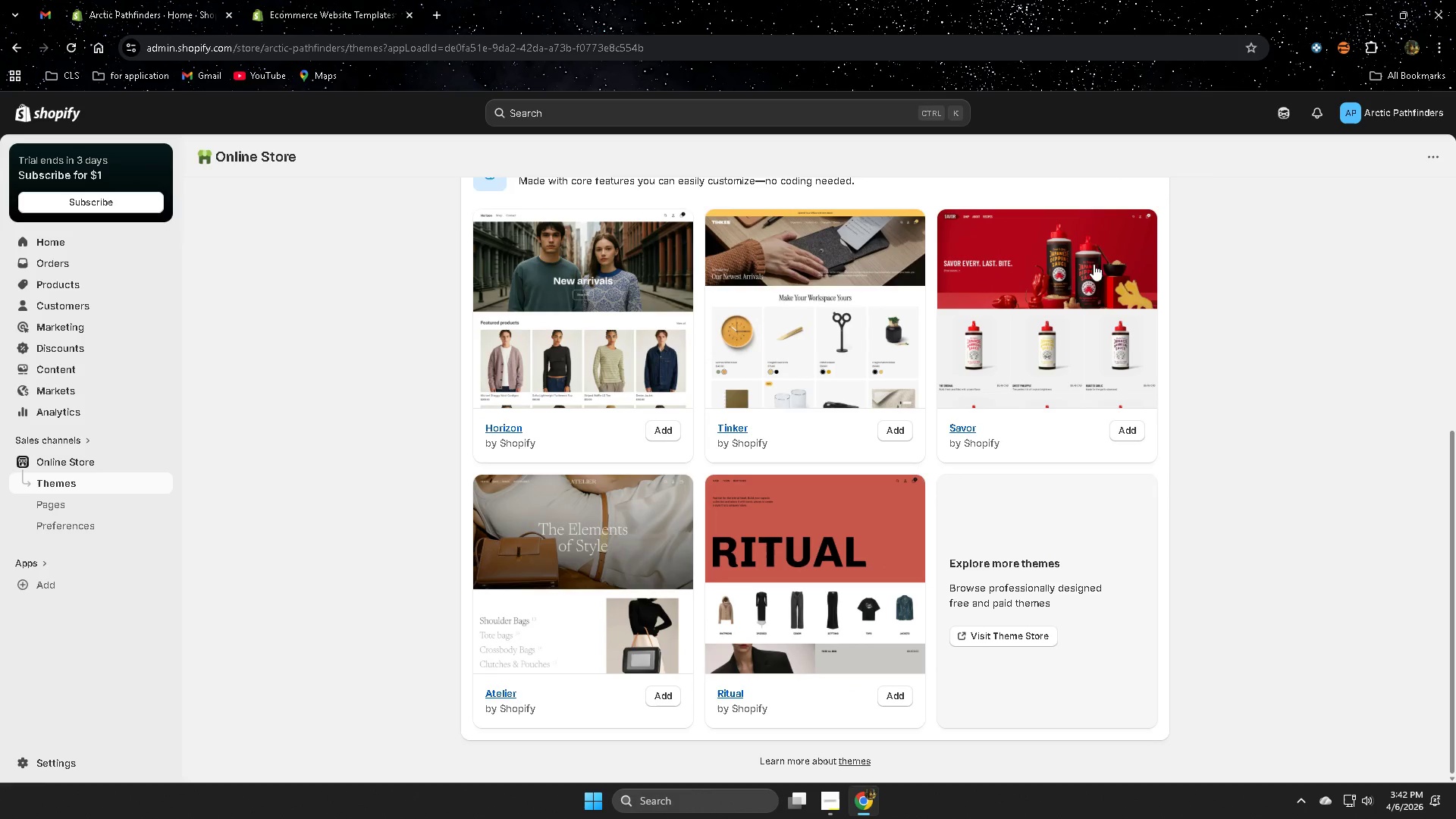 
scroll: coordinate [946, 508], scroll_direction: up, amount: 4.0
 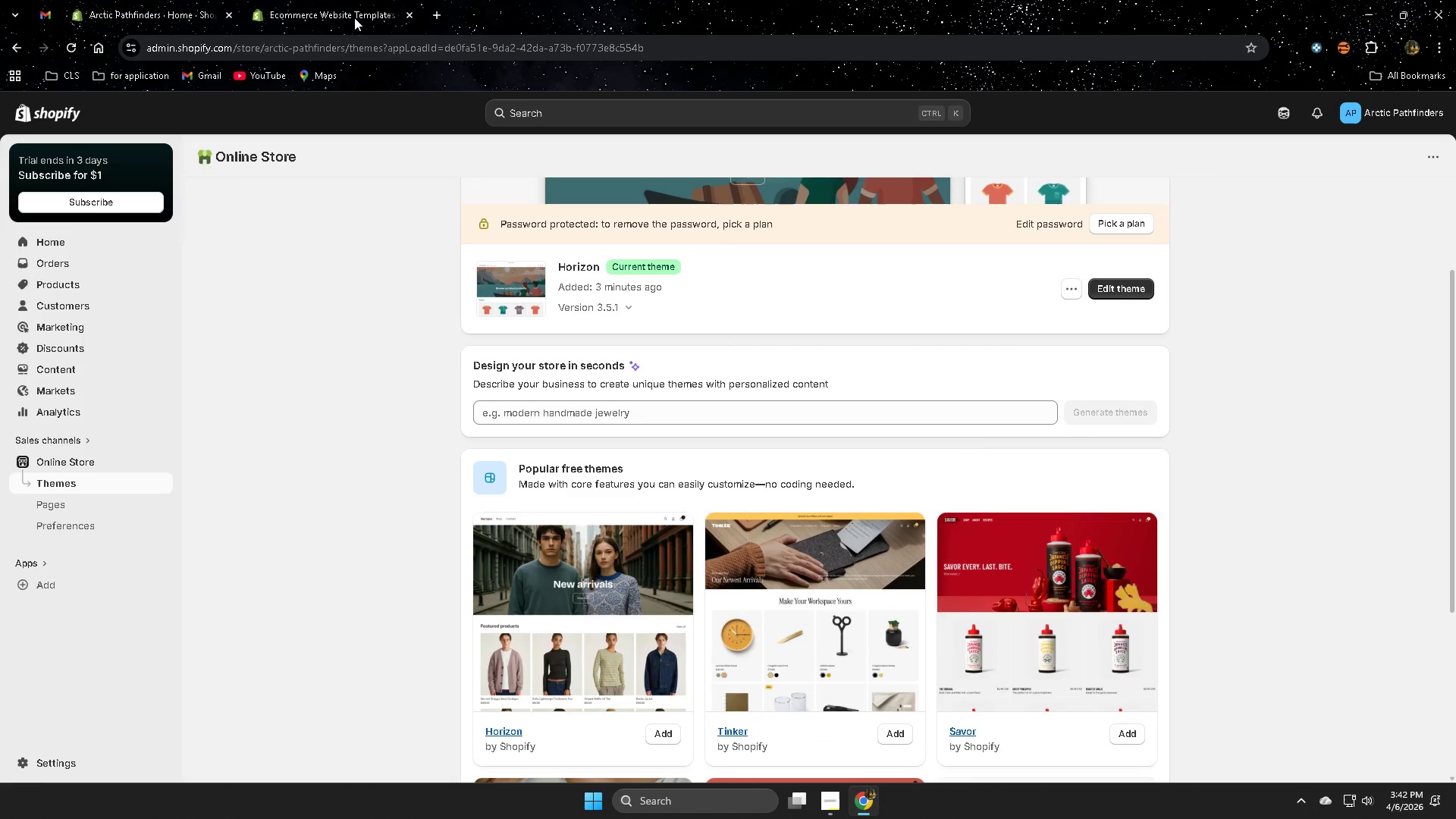 
left_click([334, 0])
 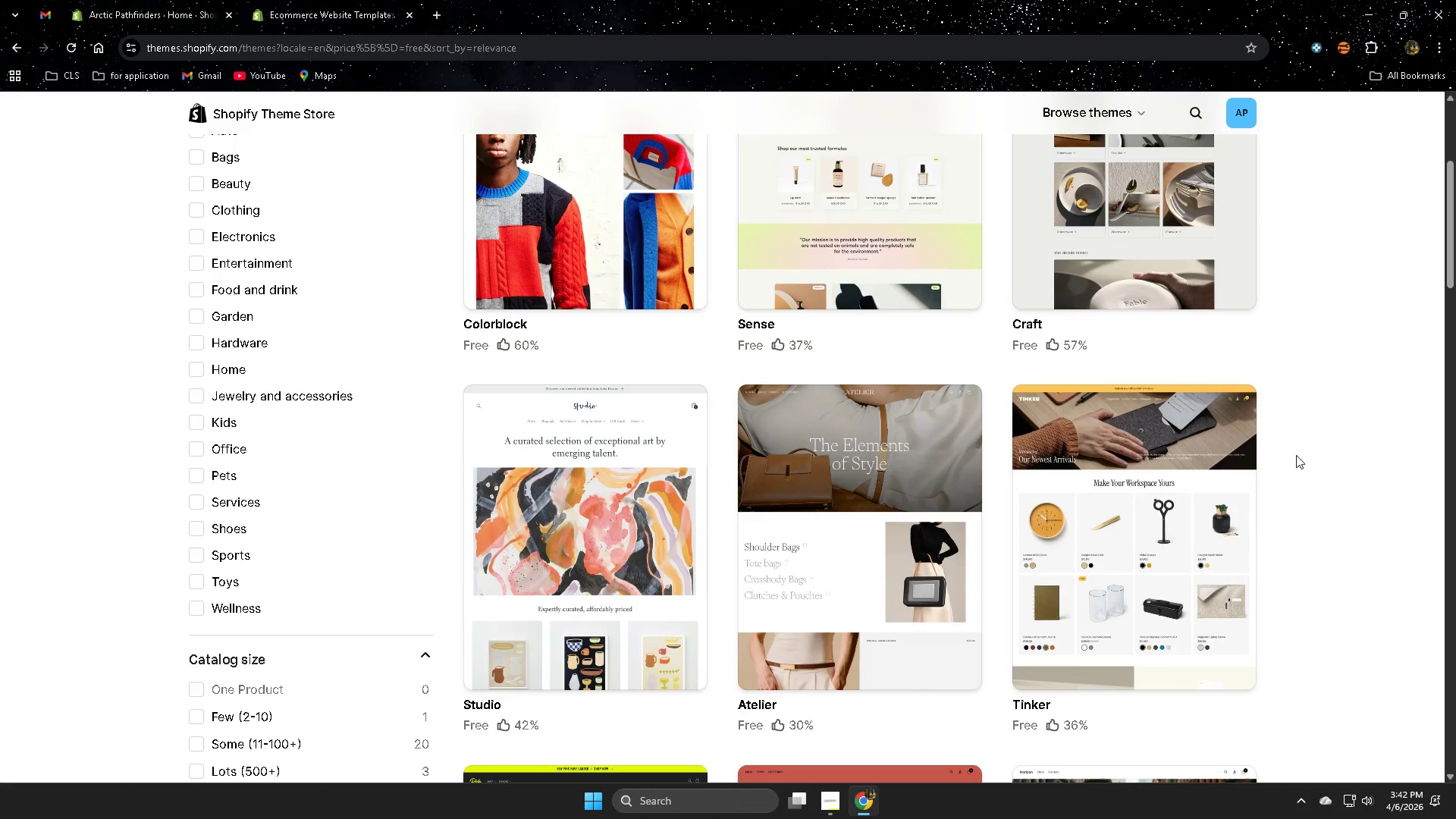 
scroll: coordinate [1273, 408], scroll_direction: up, amount: 2.0
 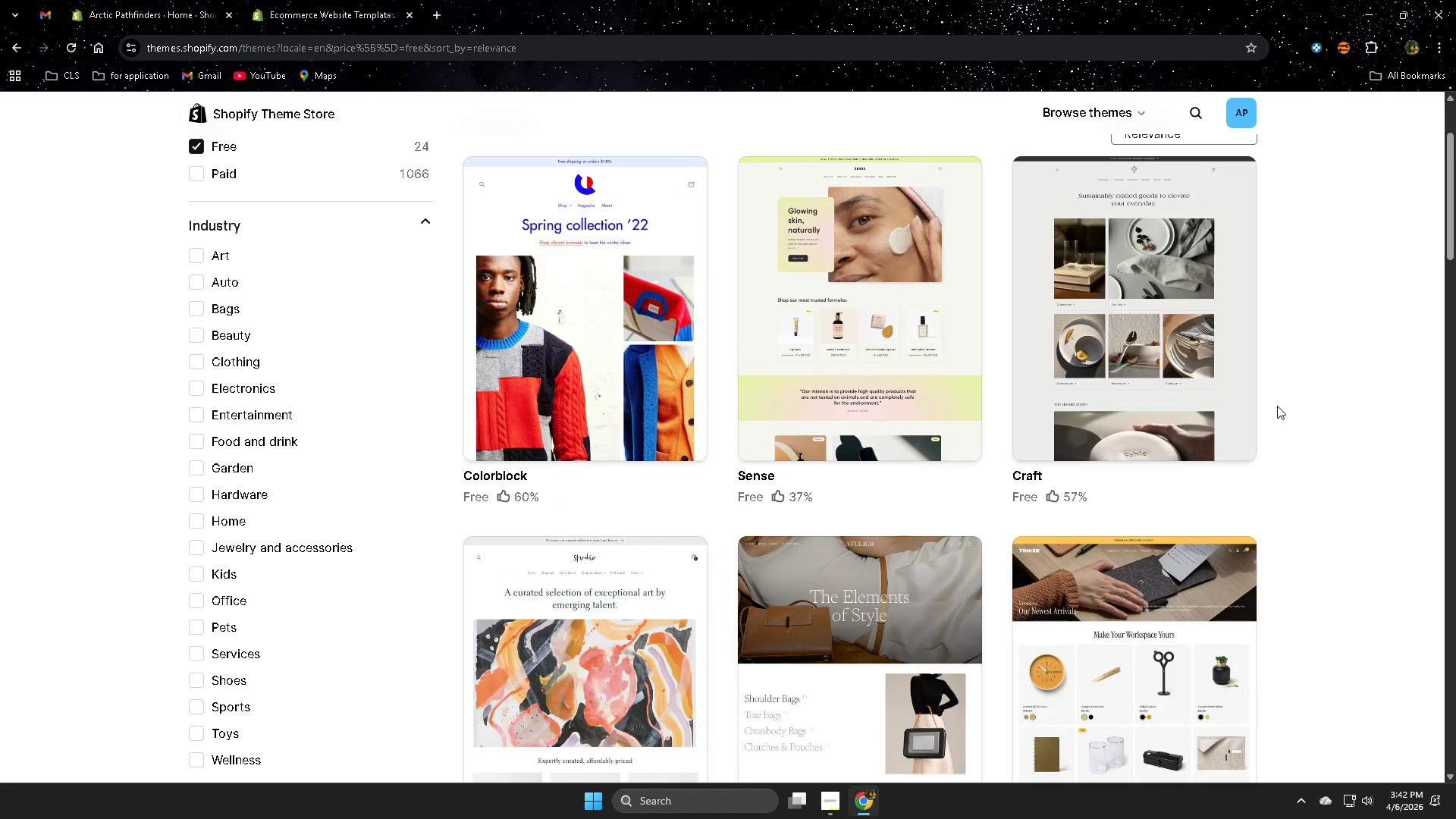 
scroll: coordinate [1140, 387], scroll_direction: down, amount: 18.0
 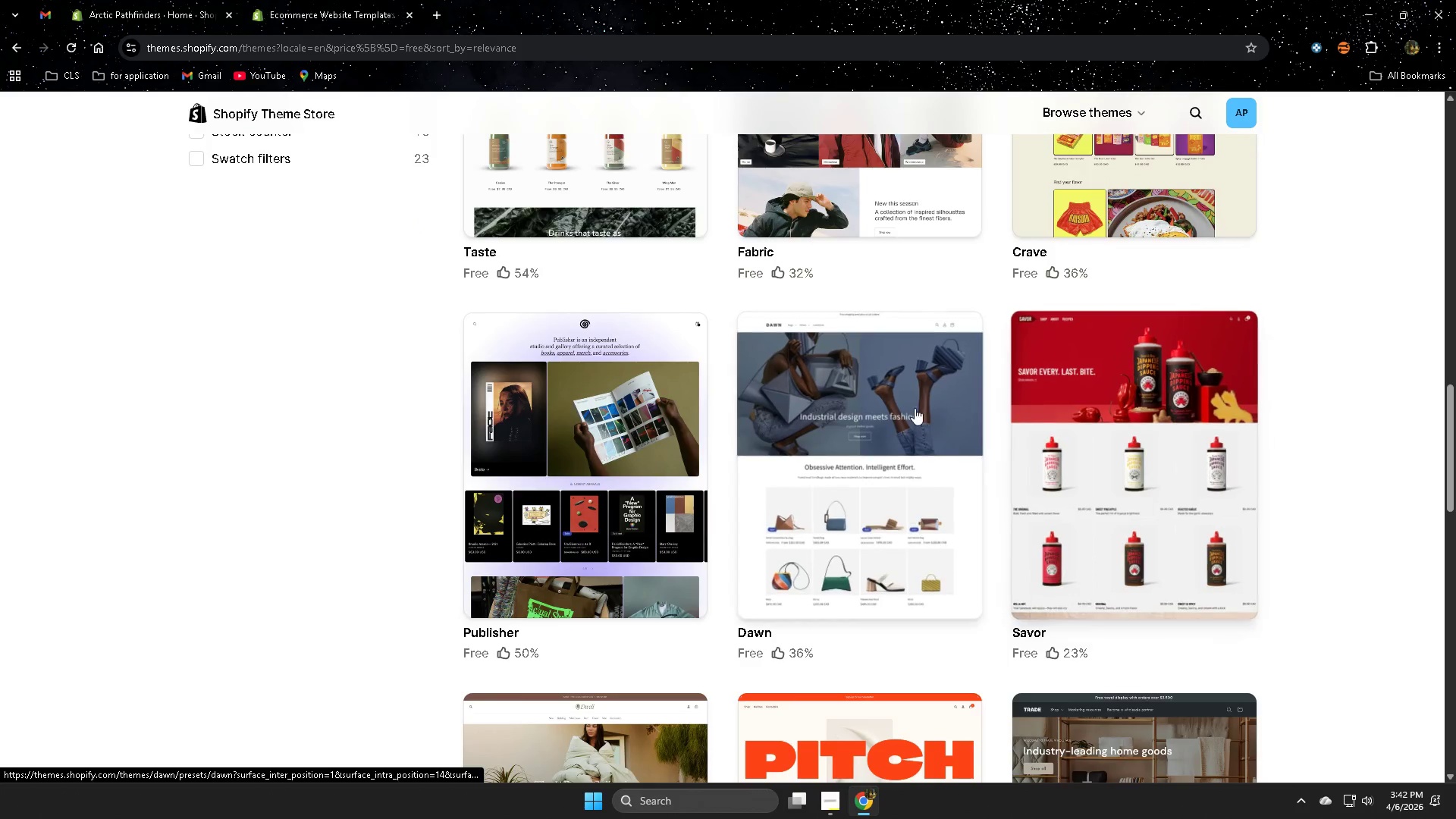 
left_click([833, 386])
 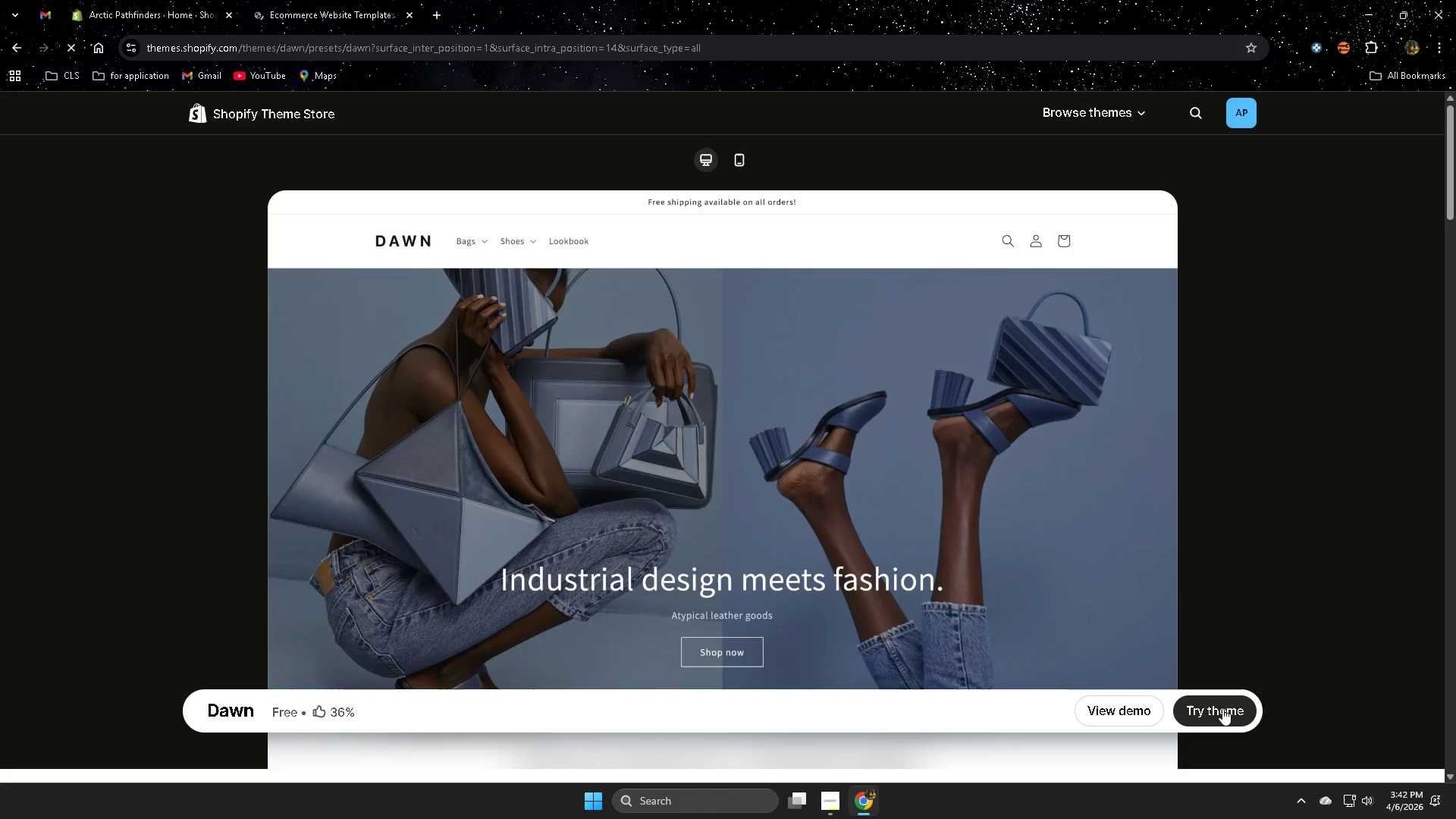 
left_click([4, 47])
 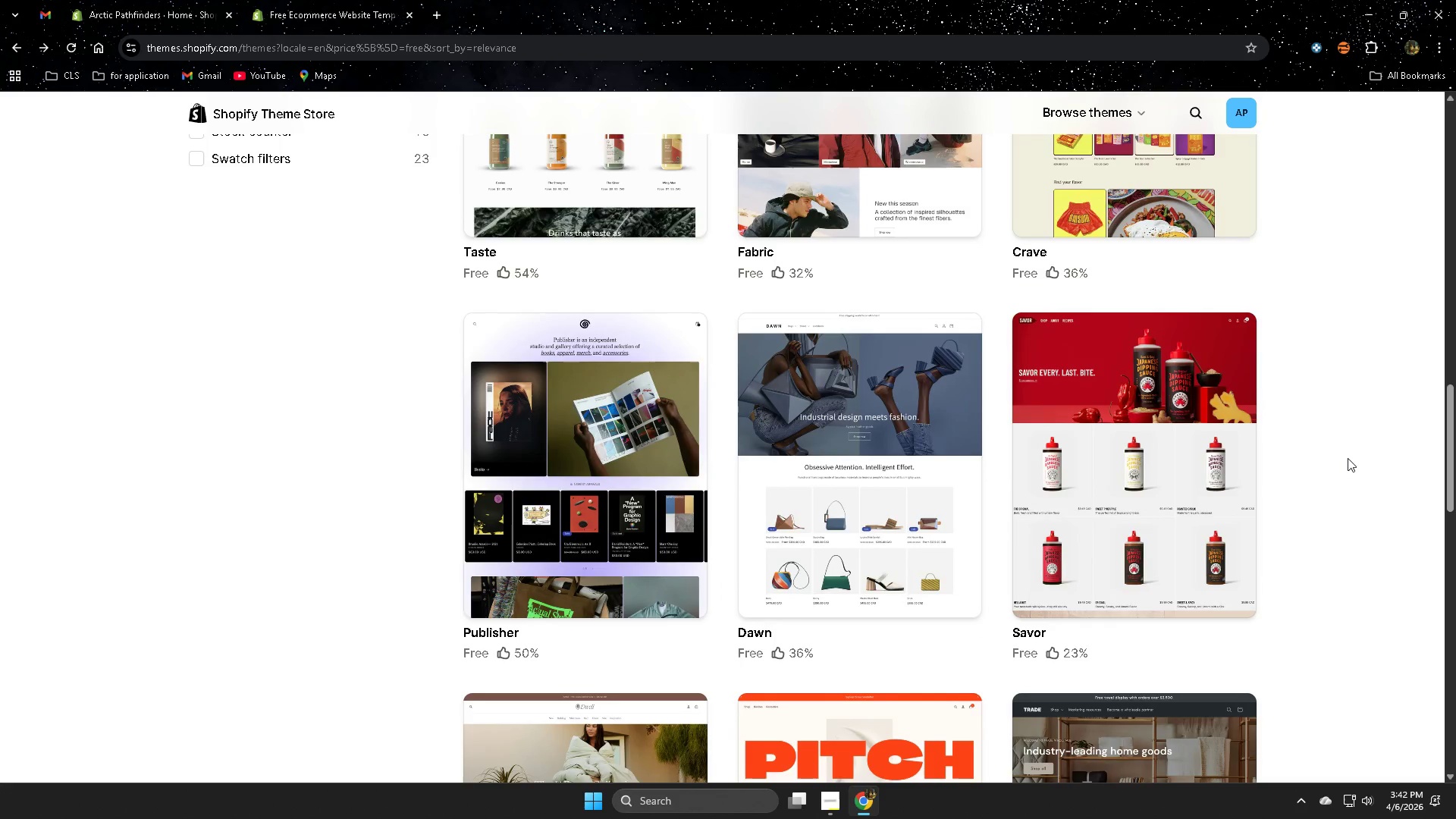 
scroll: coordinate [1307, 447], scroll_direction: down, amount: 8.0
 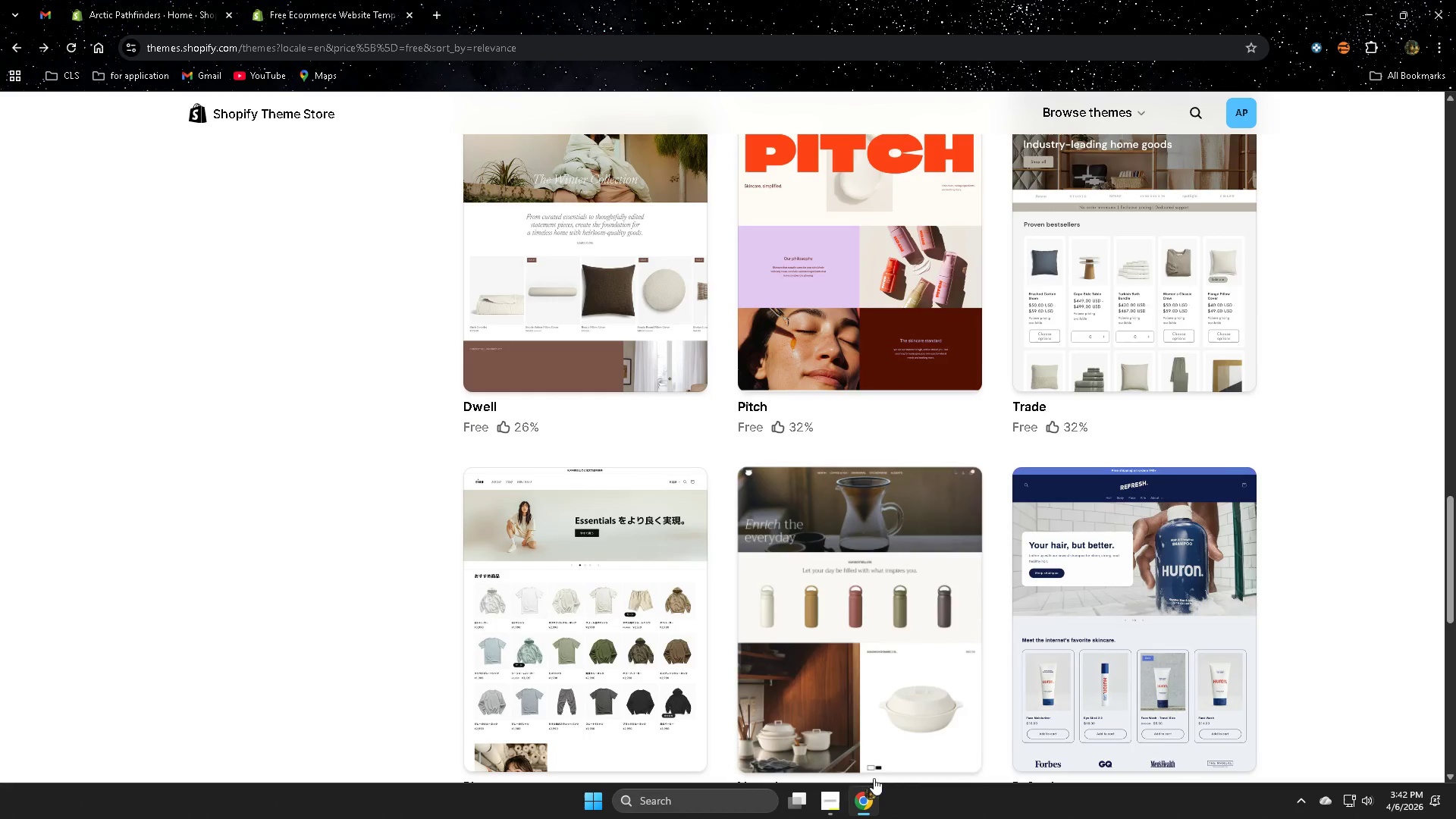 
left_click([823, 798])